 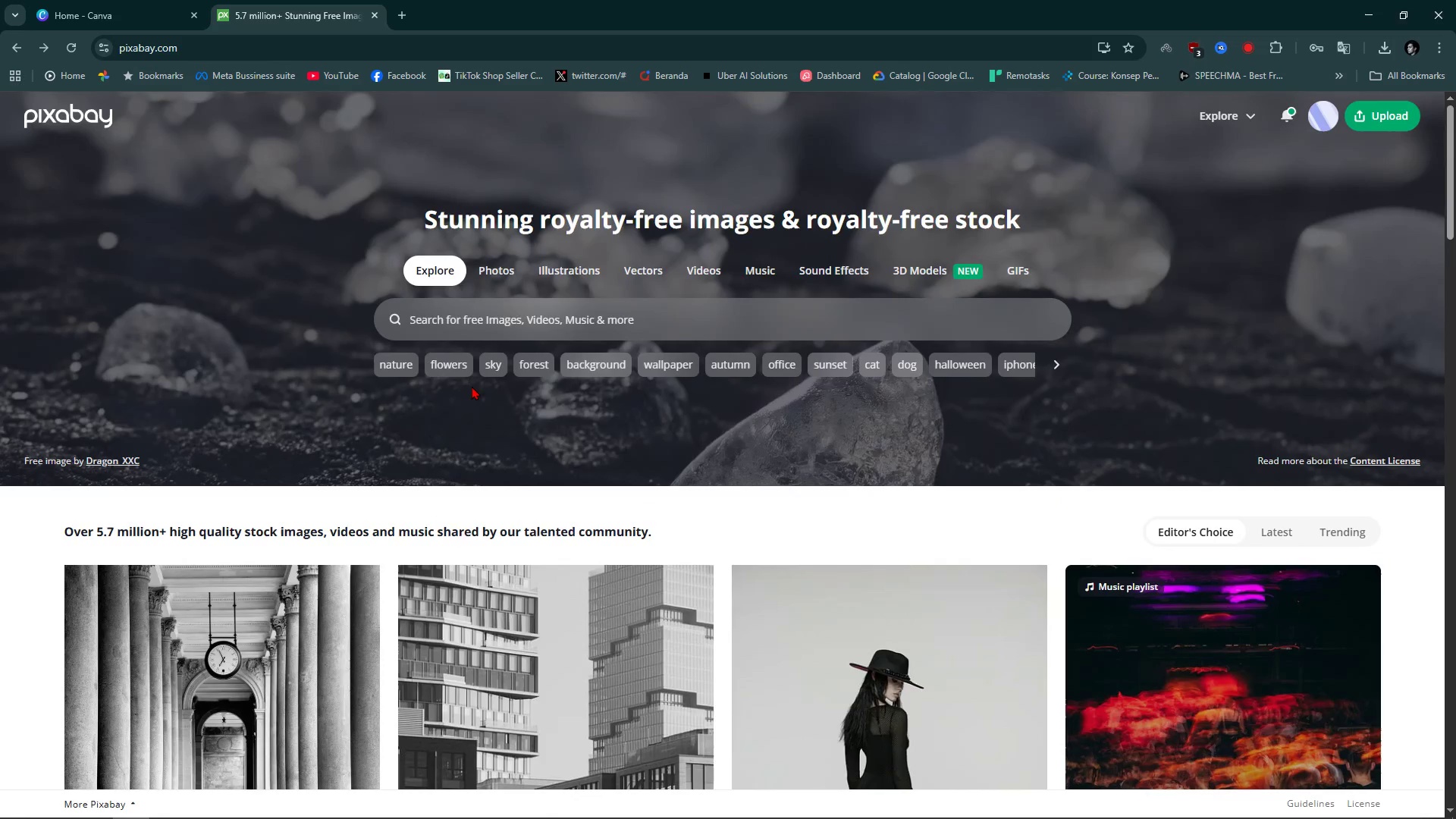 
left_click([497, 271])
 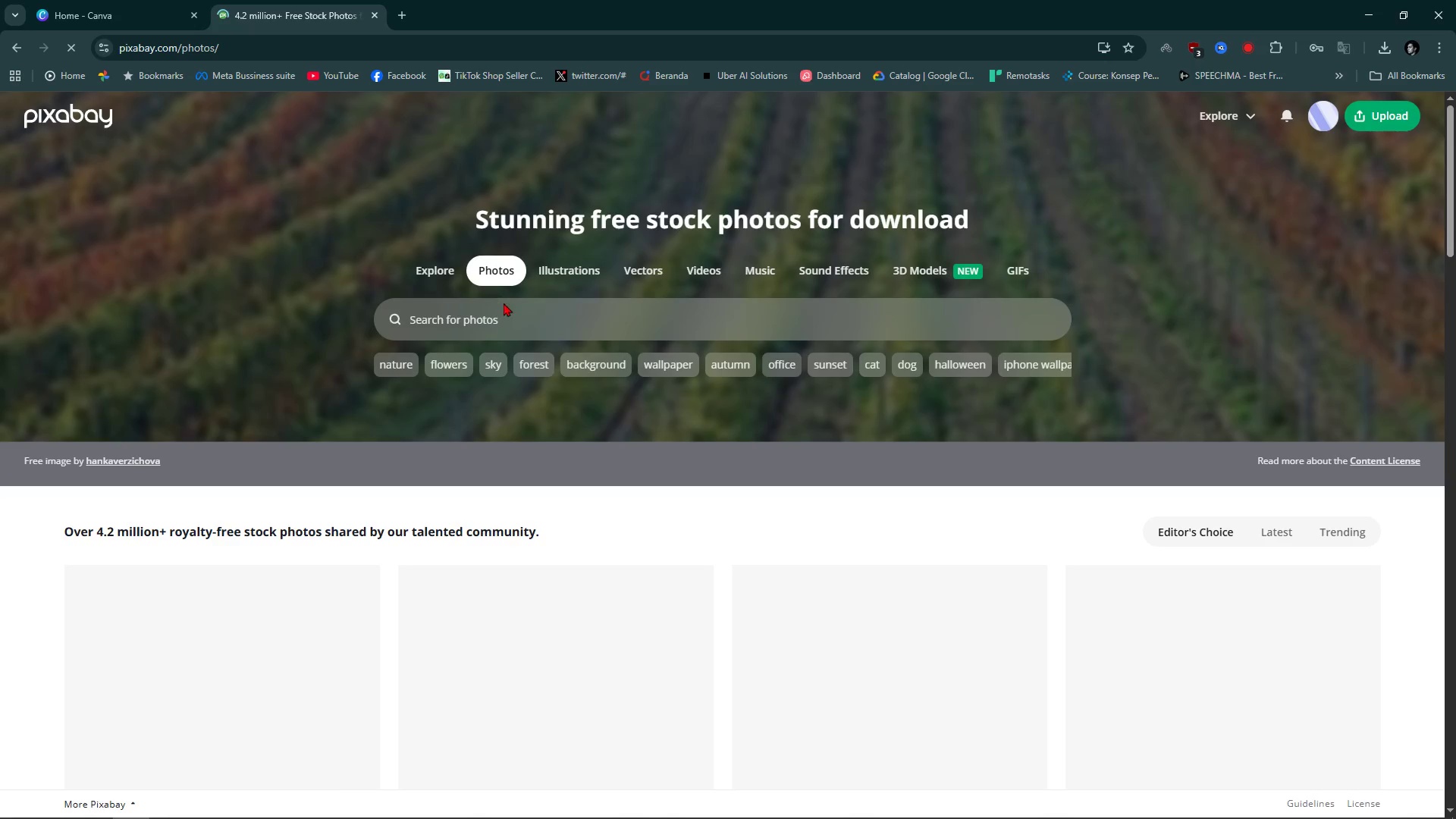 
left_click([520, 318])
 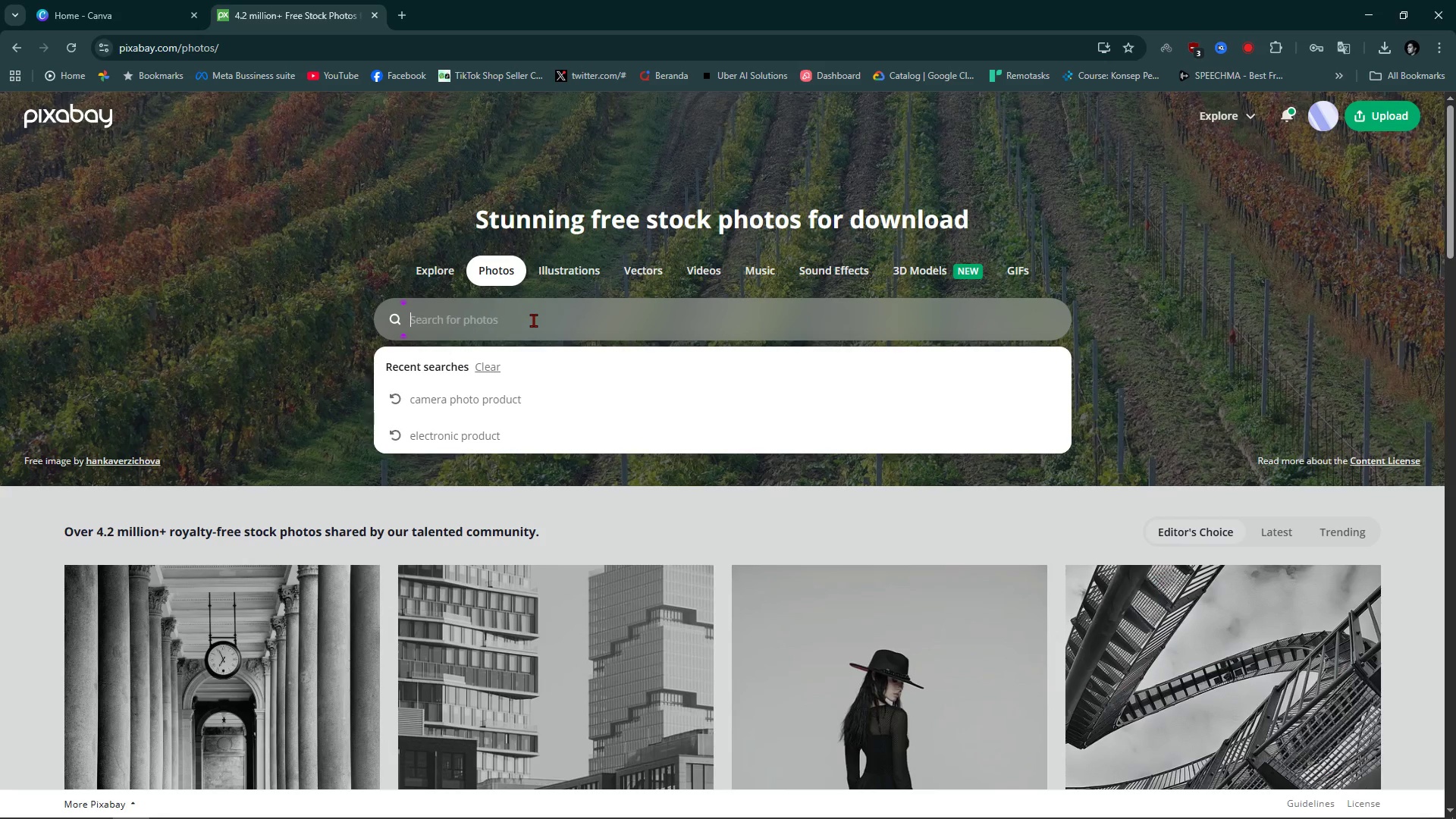 
type(fasio)
key(Backspace)
key(Backspace)
type(hion female model)
 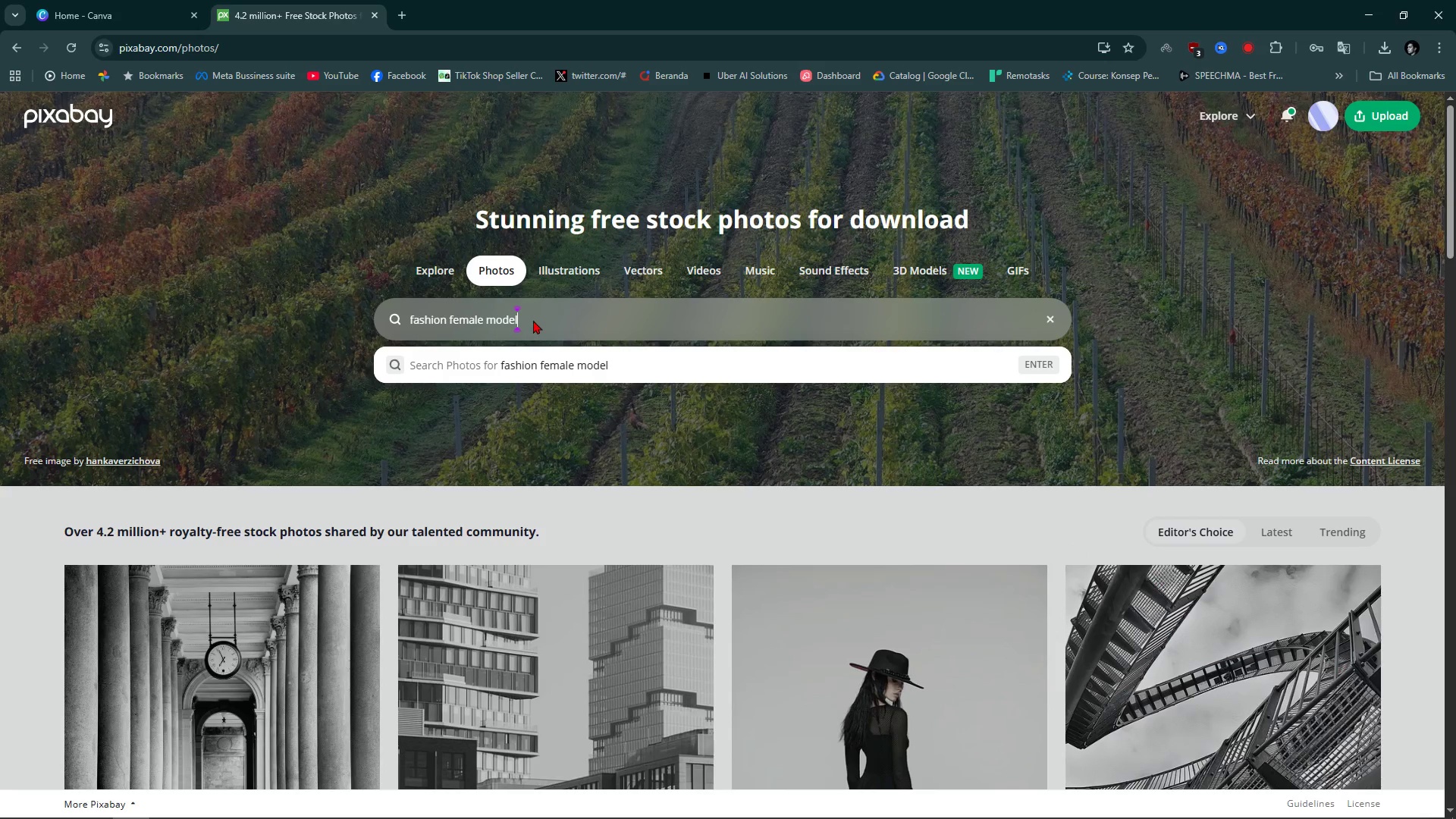 
key(Enter)
 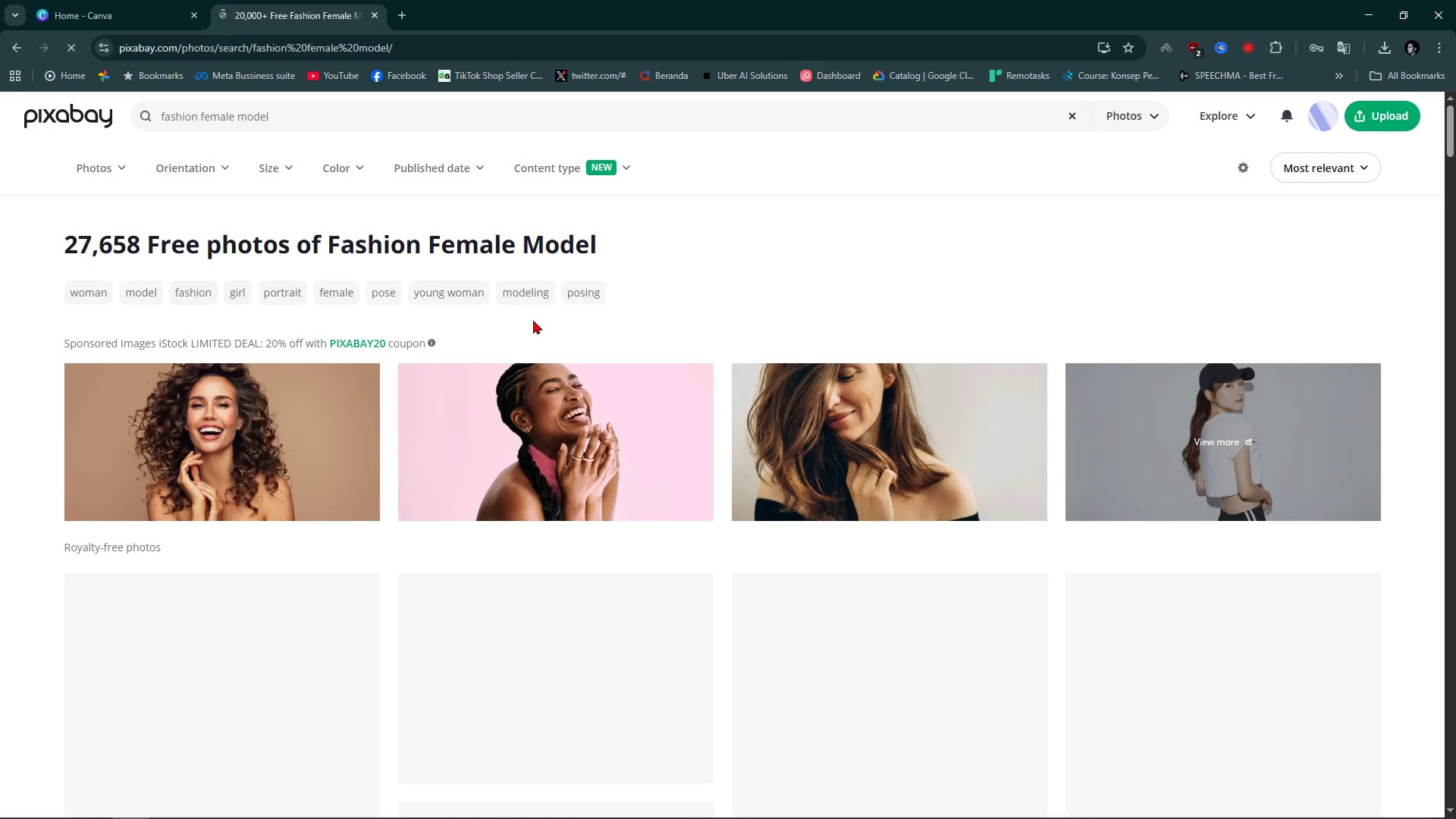 
key(Alt+AltLeft)
 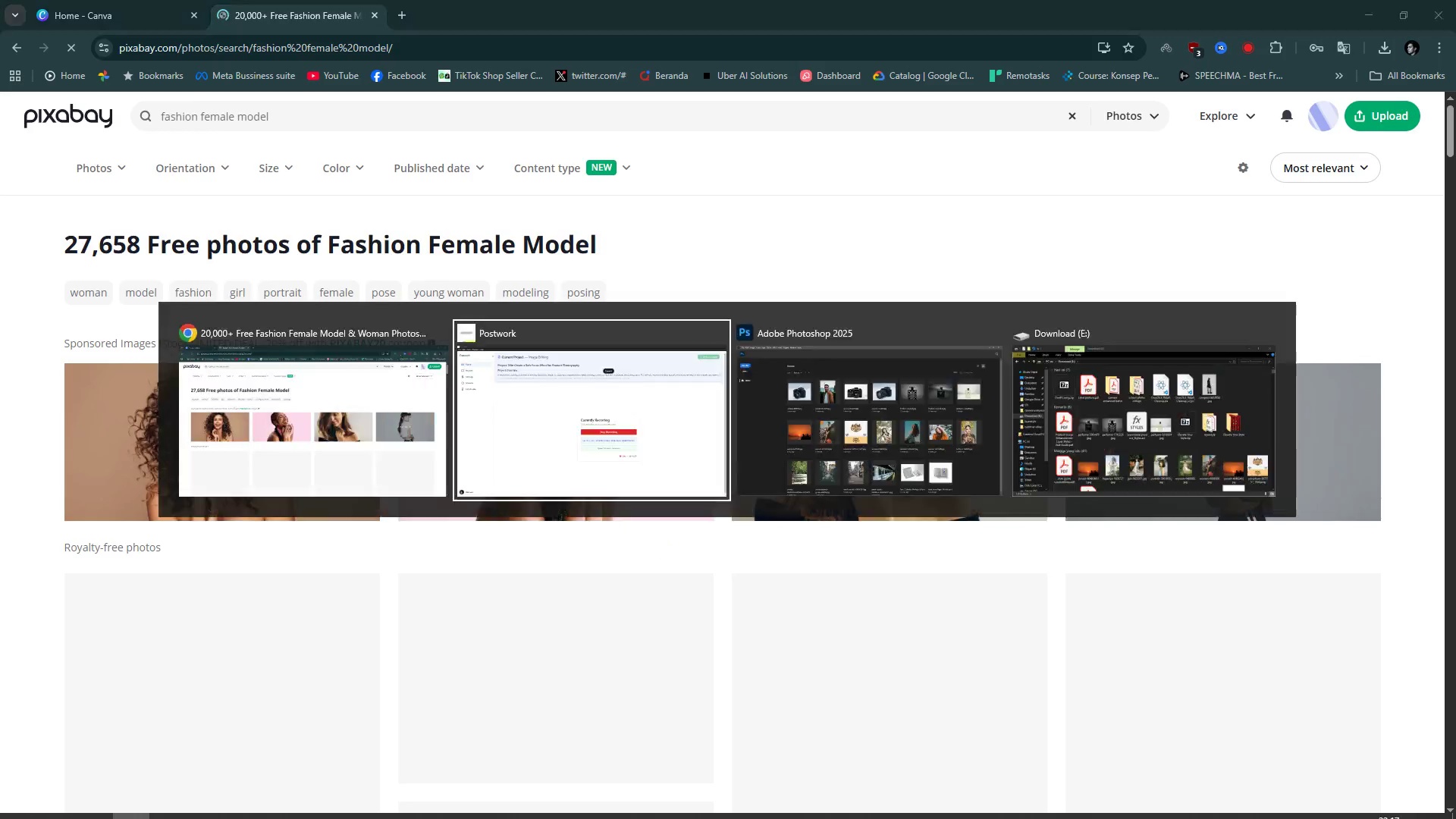 
key(Alt+Tab)